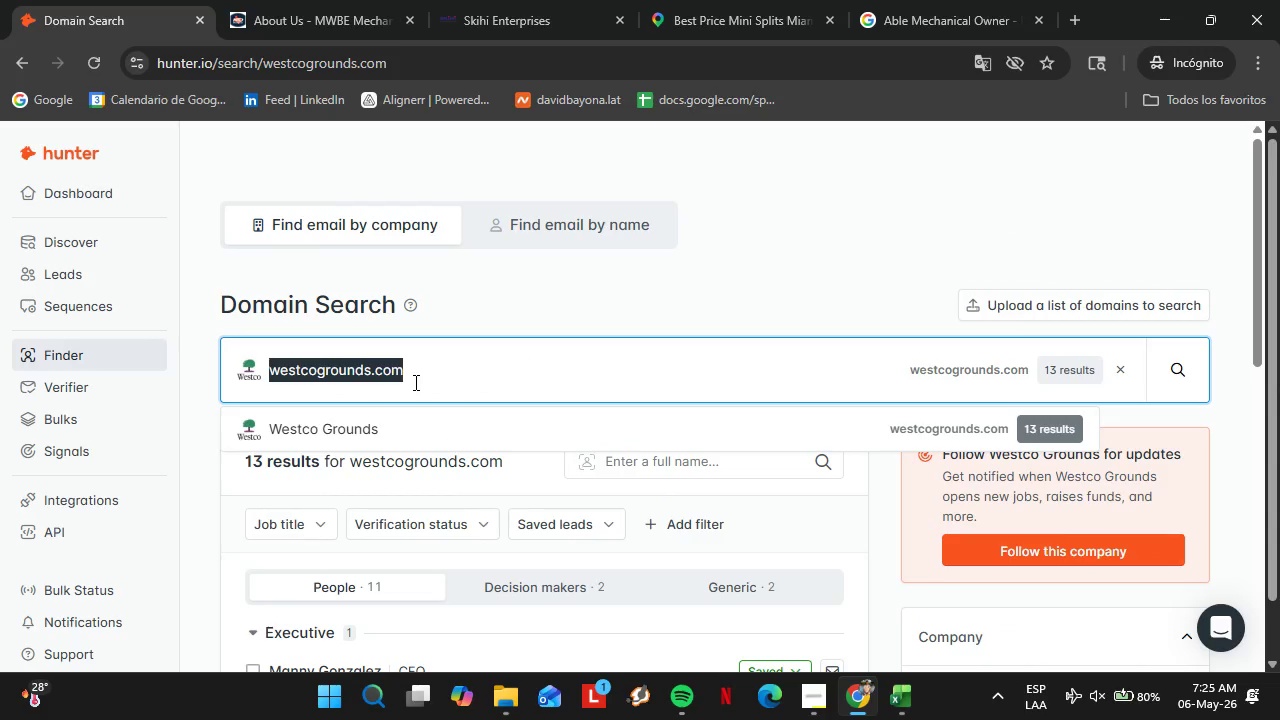 
triple_click([414, 382])
 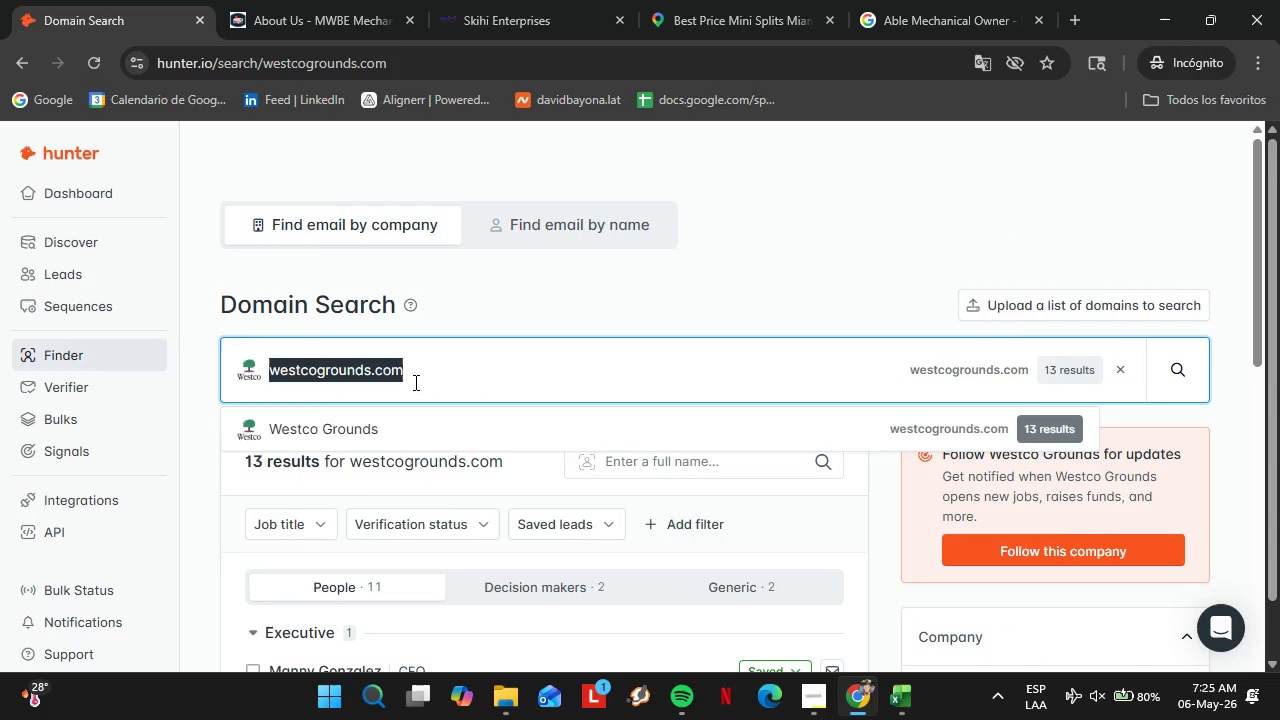 
type(landmarklands)
 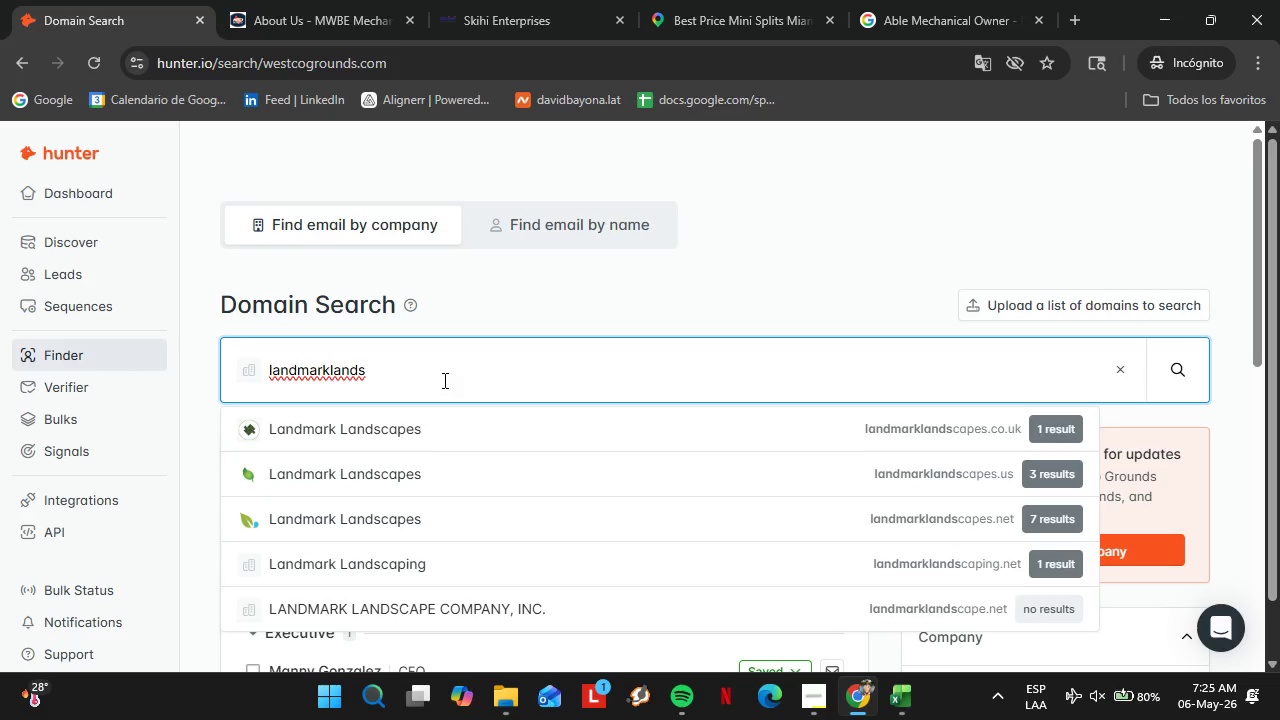 
wait(10.83)
 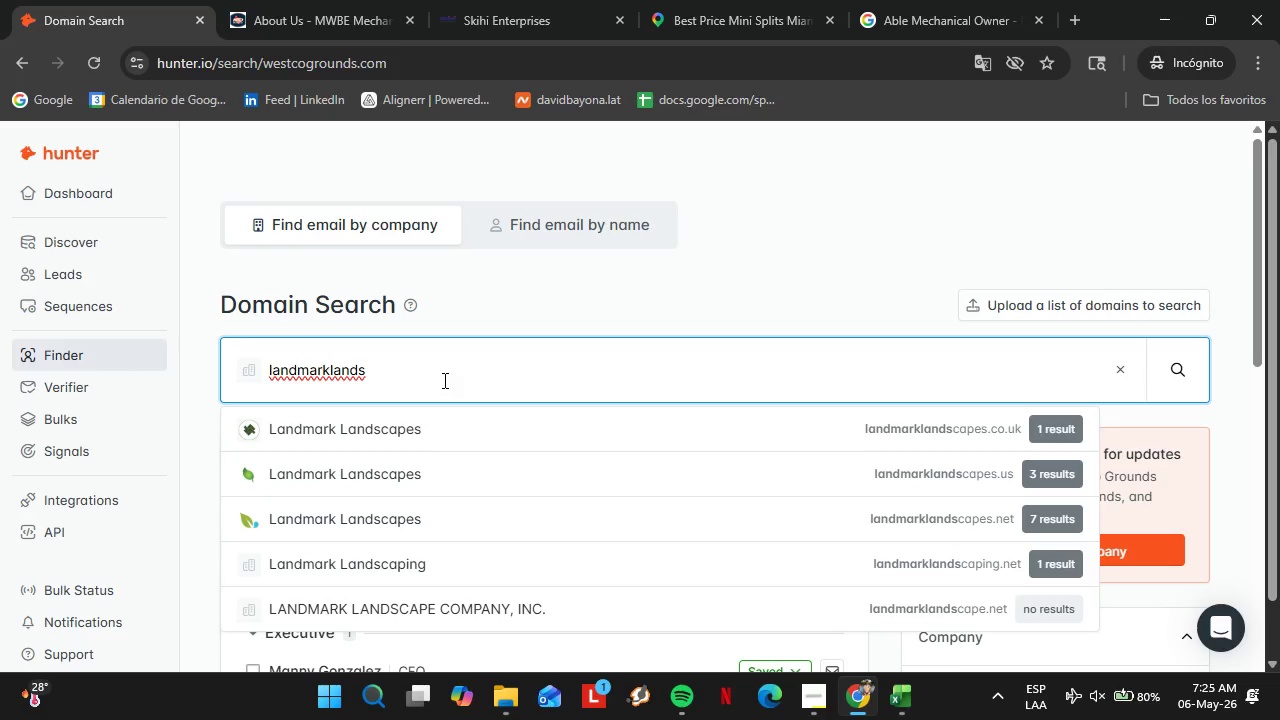 
left_click([377, 525])
 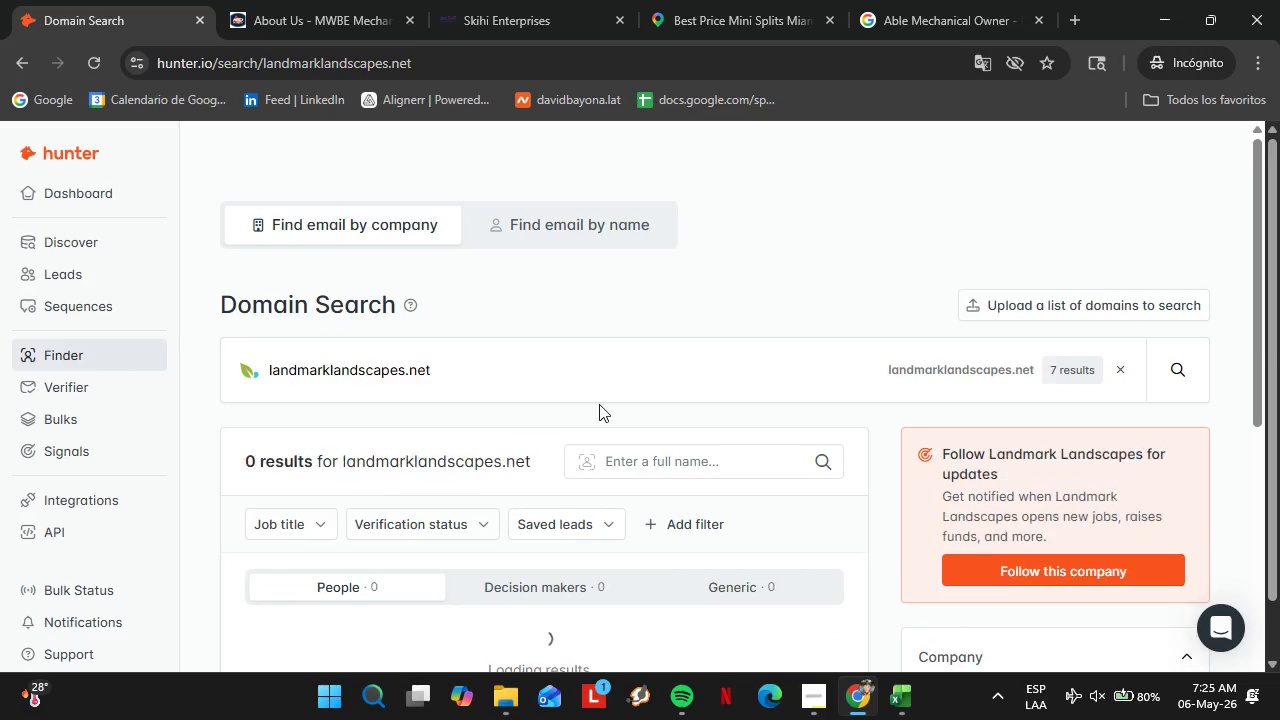 
scroll: coordinate [748, 409], scroll_direction: down, amount: 4.0
 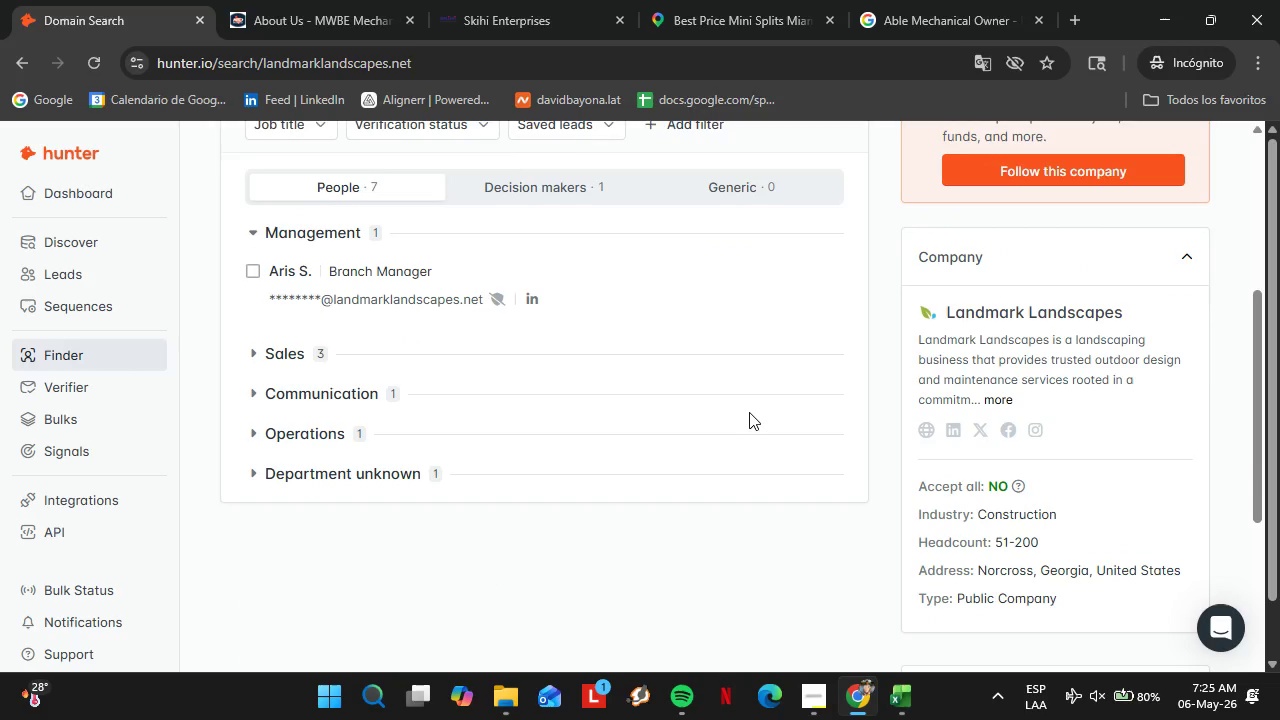 
scroll: coordinate [749, 412], scroll_direction: up, amount: 1.0
 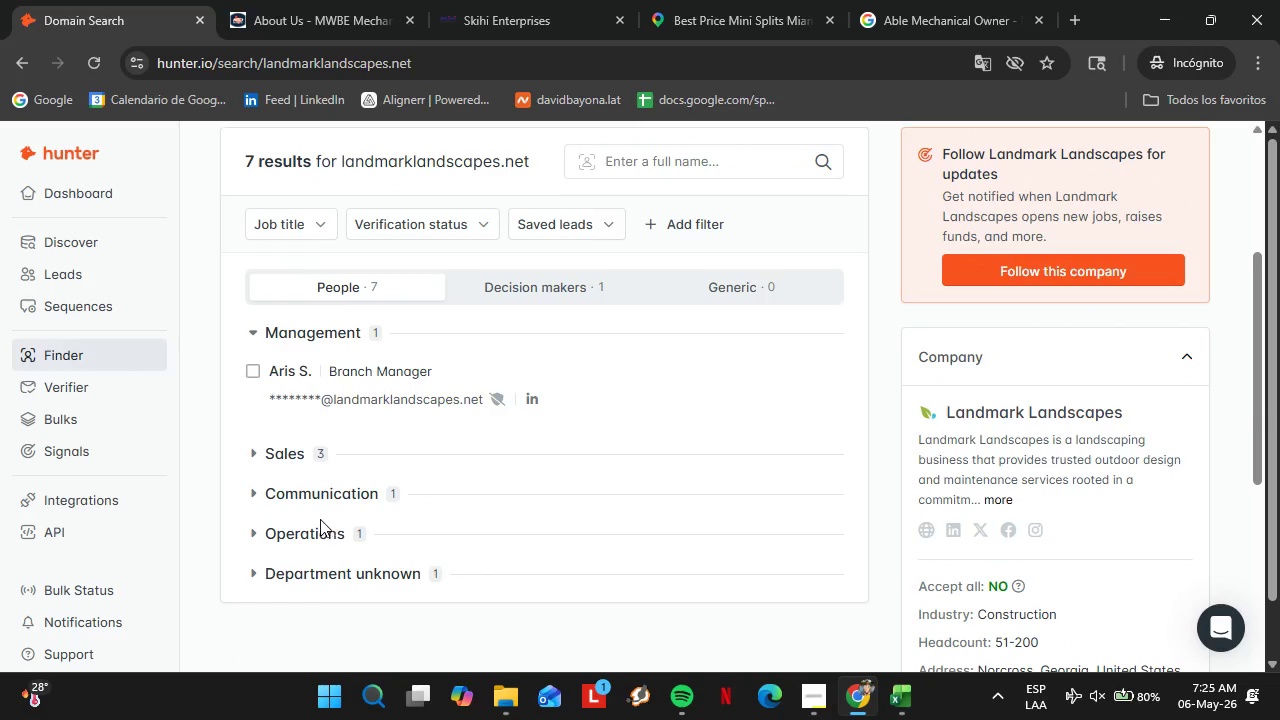 
left_click([314, 528])
 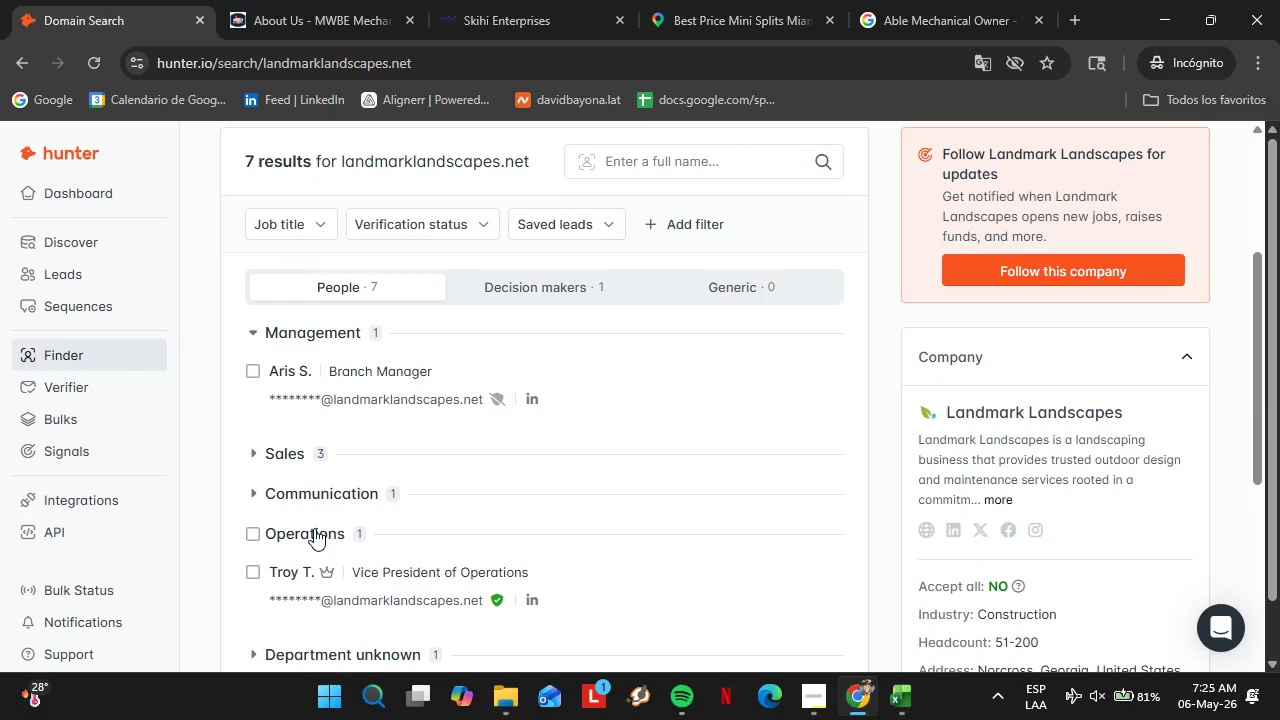 
left_click([314, 528])
 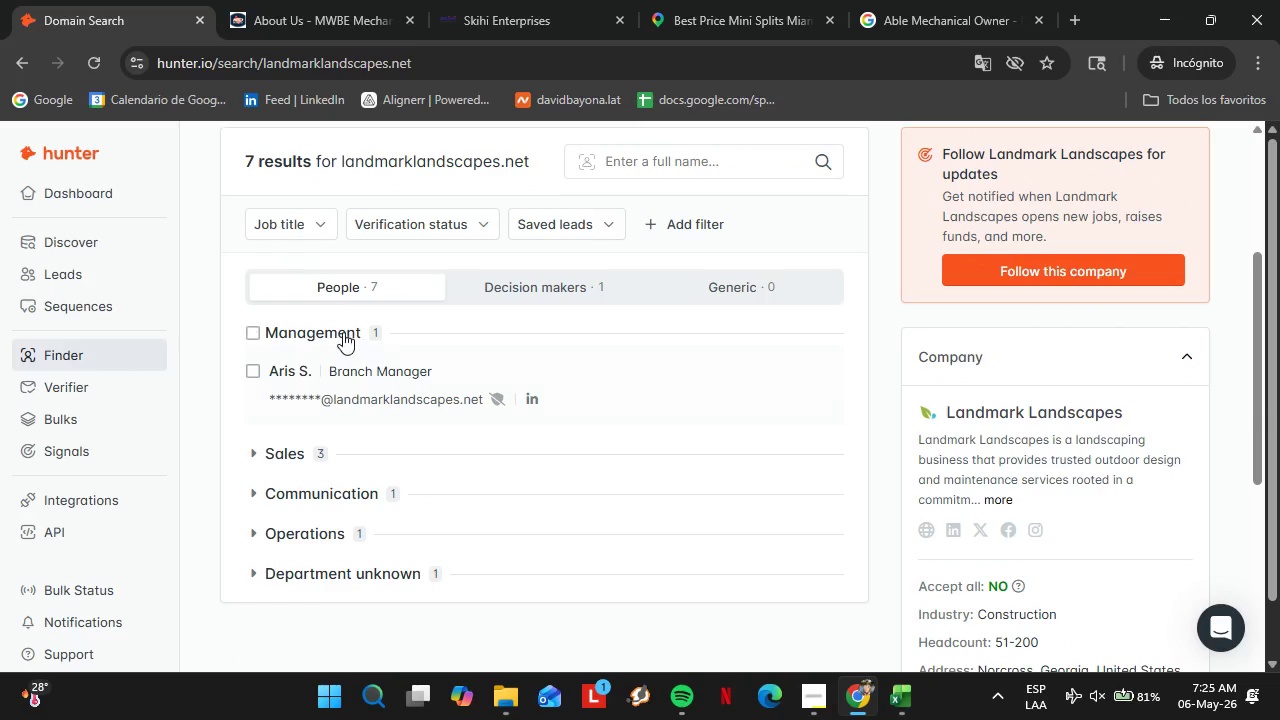 
left_click([343, 332])
 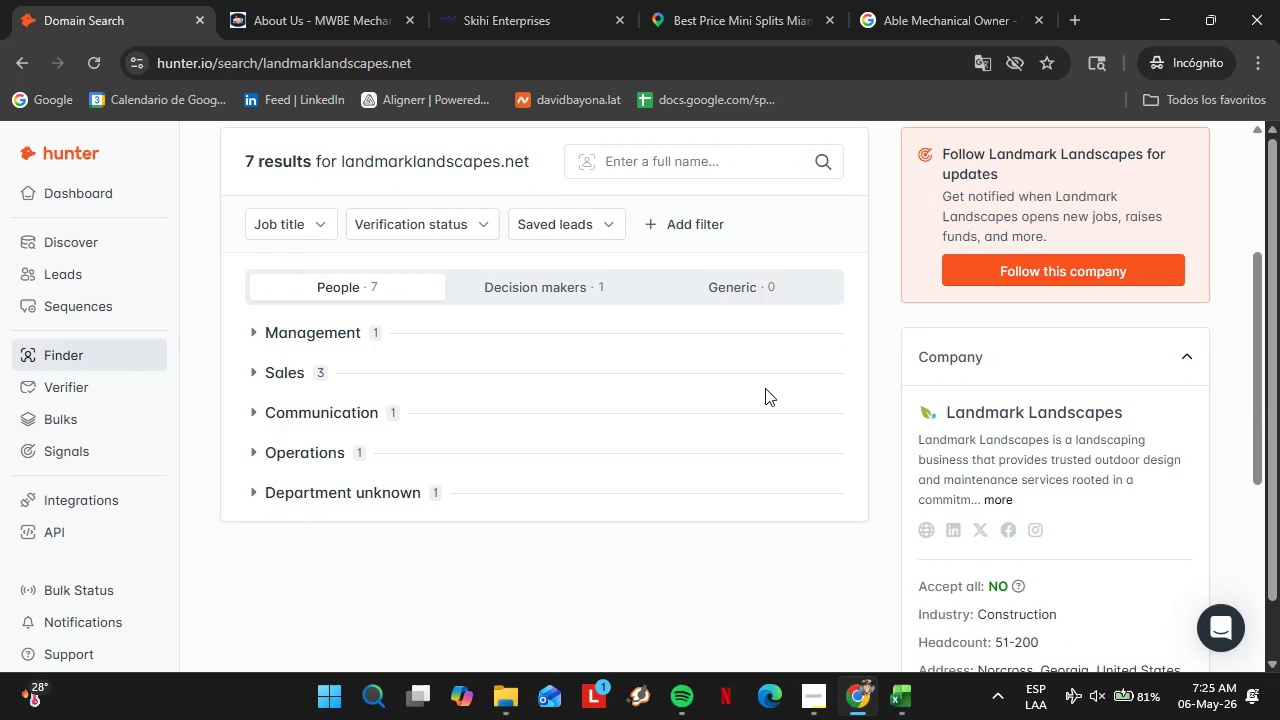 
scroll: coordinate [447, 325], scroll_direction: up, amount: 2.0
 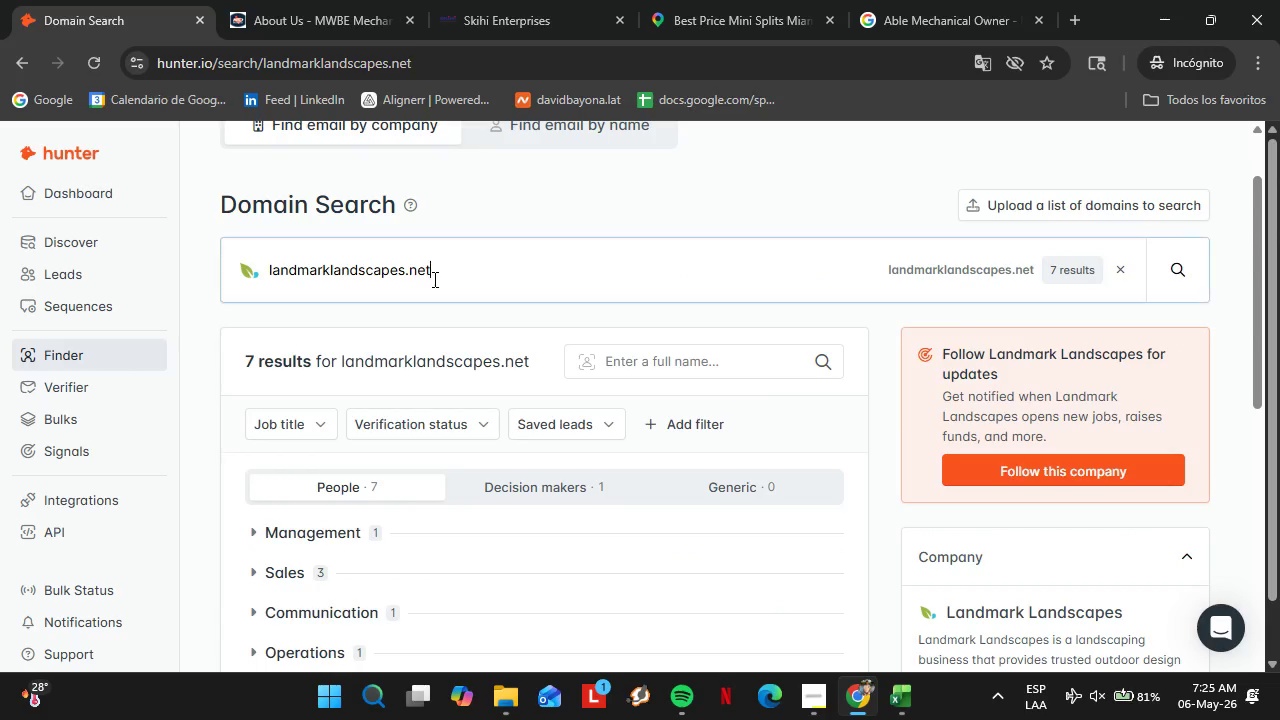 
double_click([433, 279])
 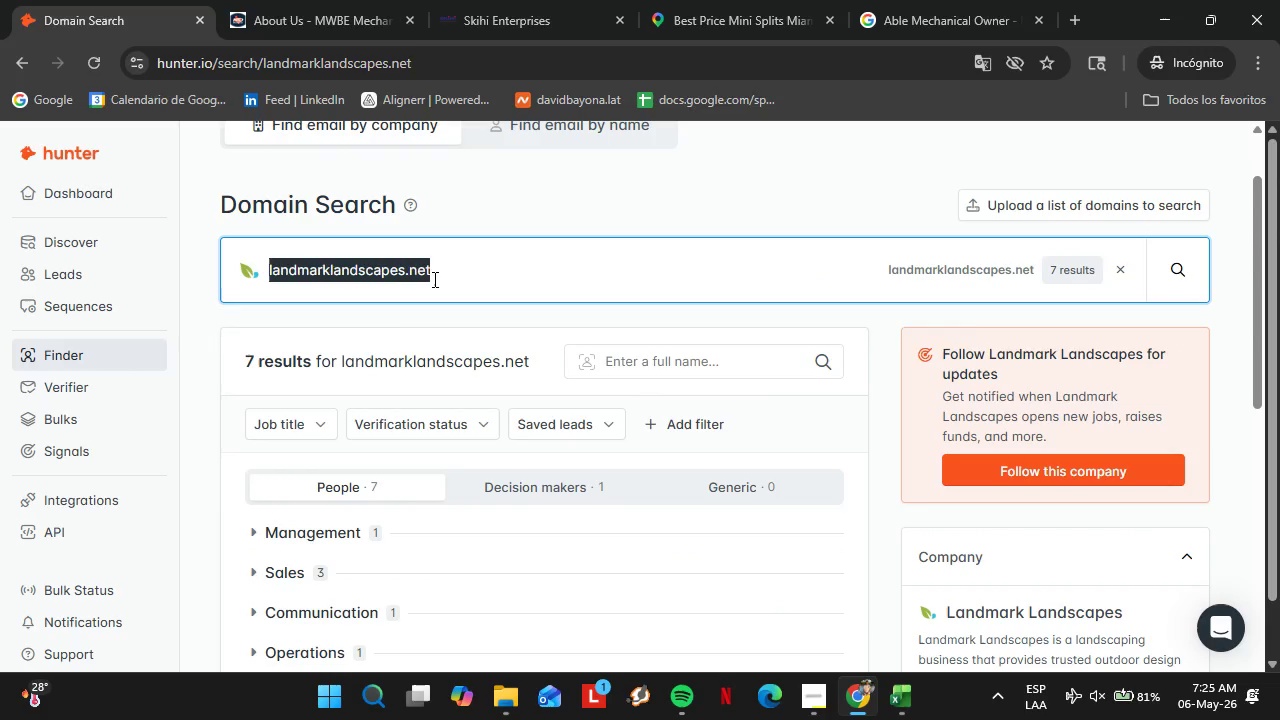 
triple_click([433, 279])
 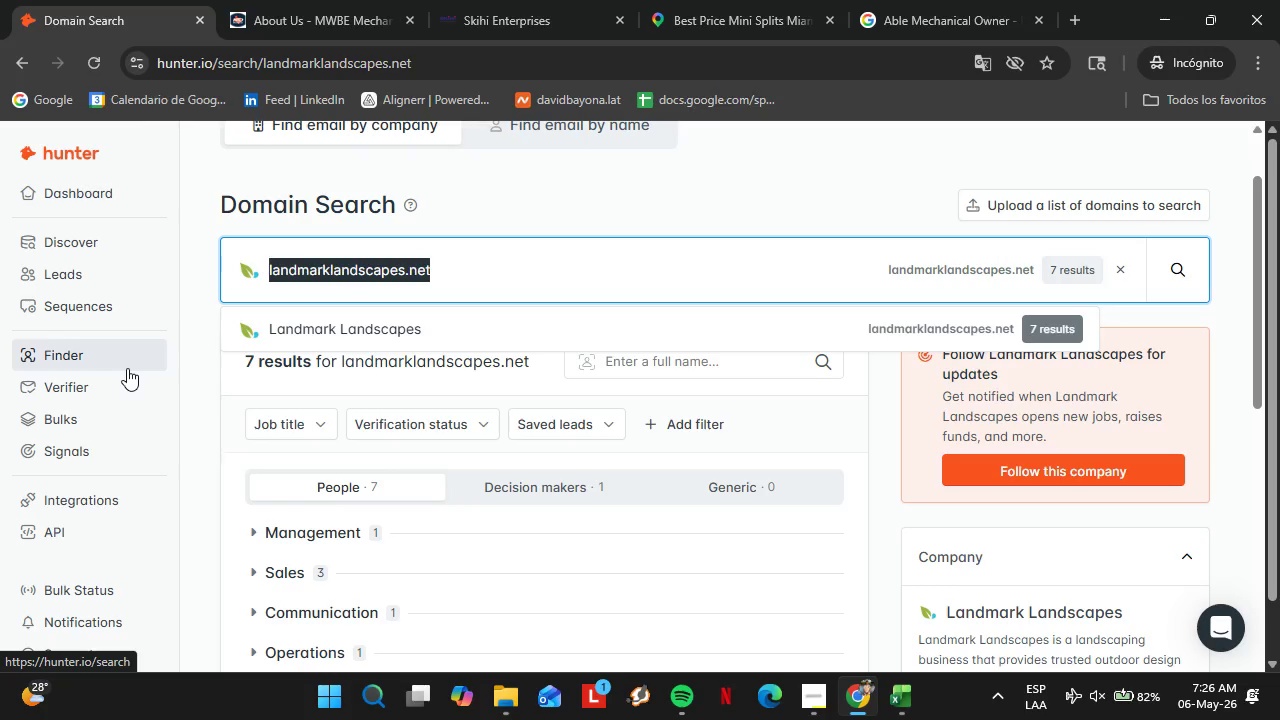 
wait(74.09)
 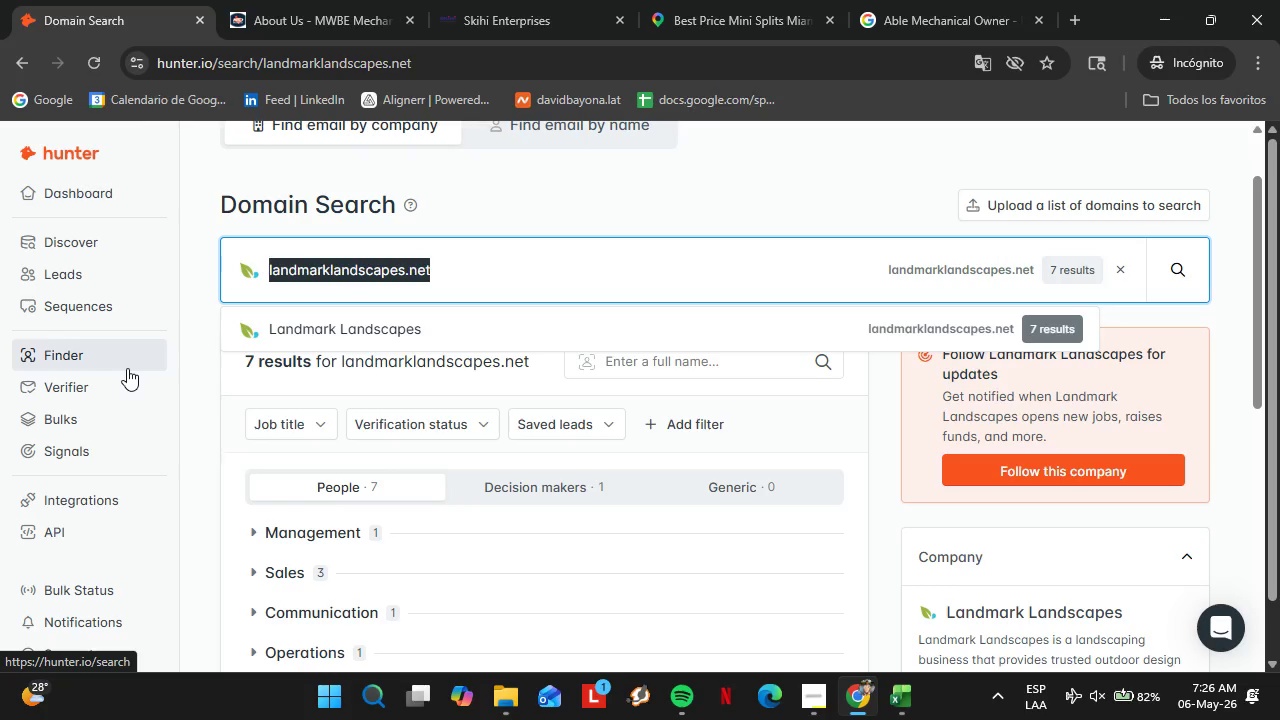 
left_click([1113, 275])
 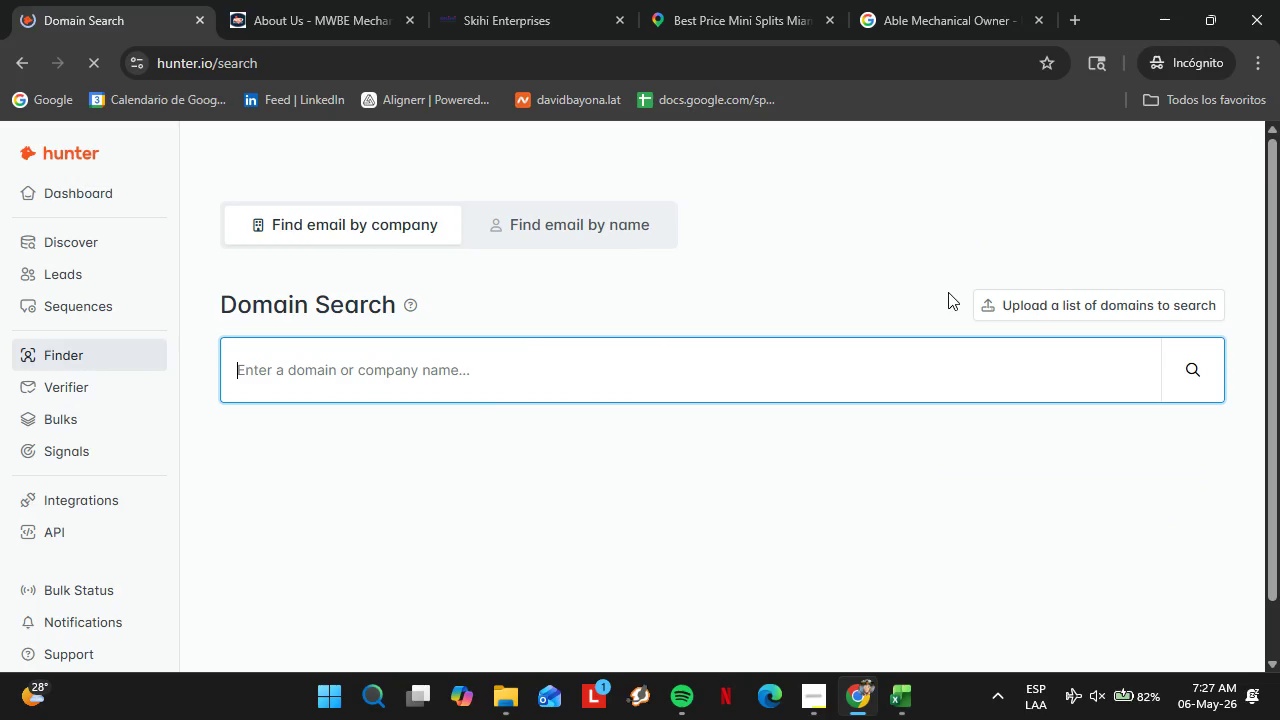 
wait(9.59)
 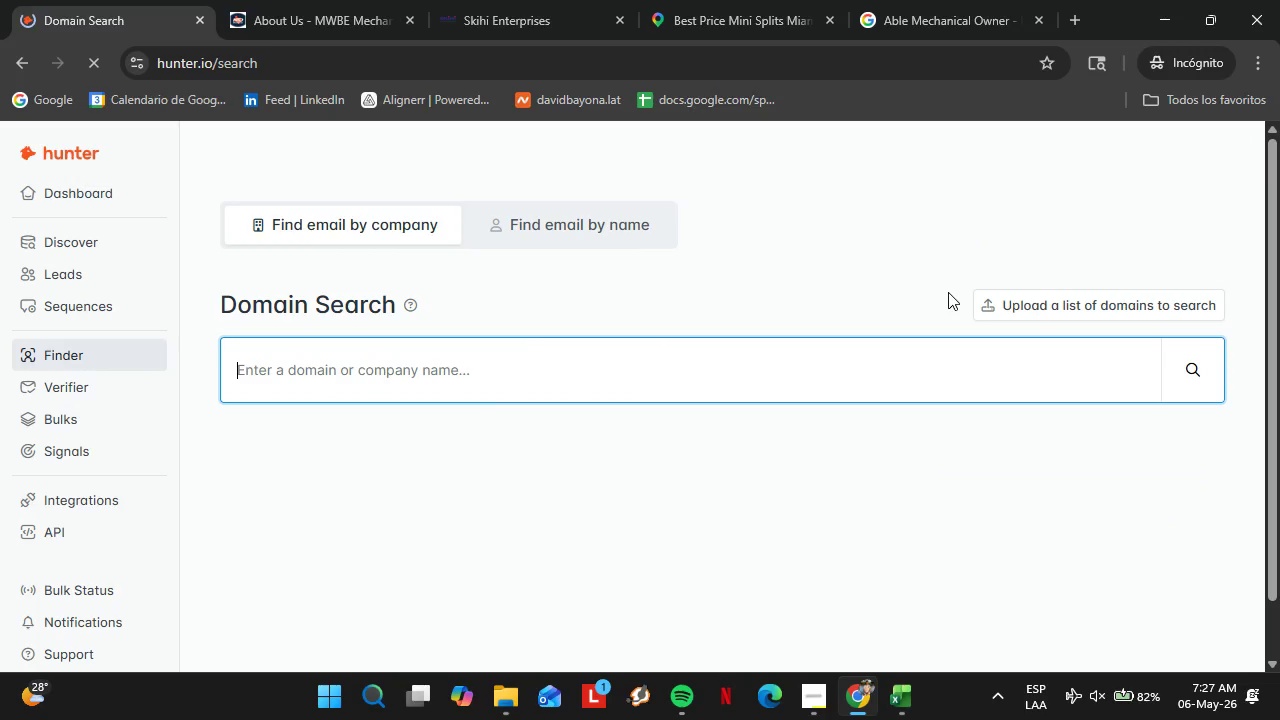 
left_click([84, 279])
 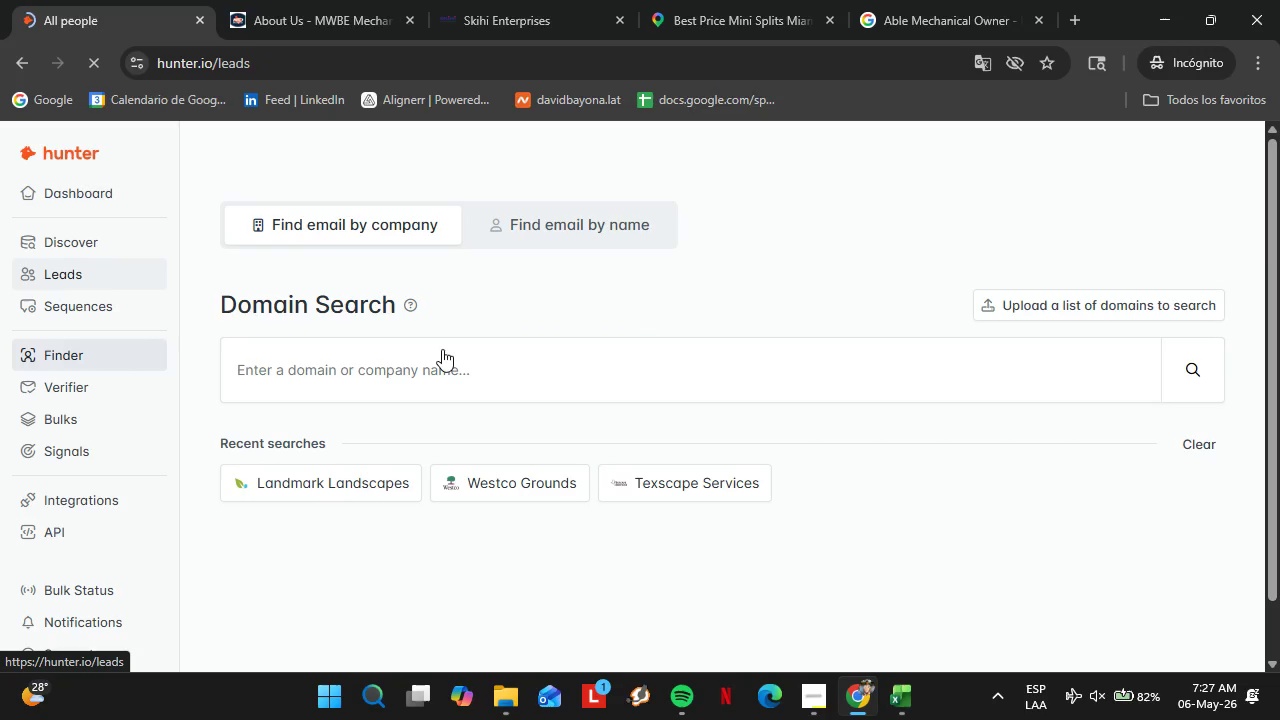 
left_click([160, 429])
 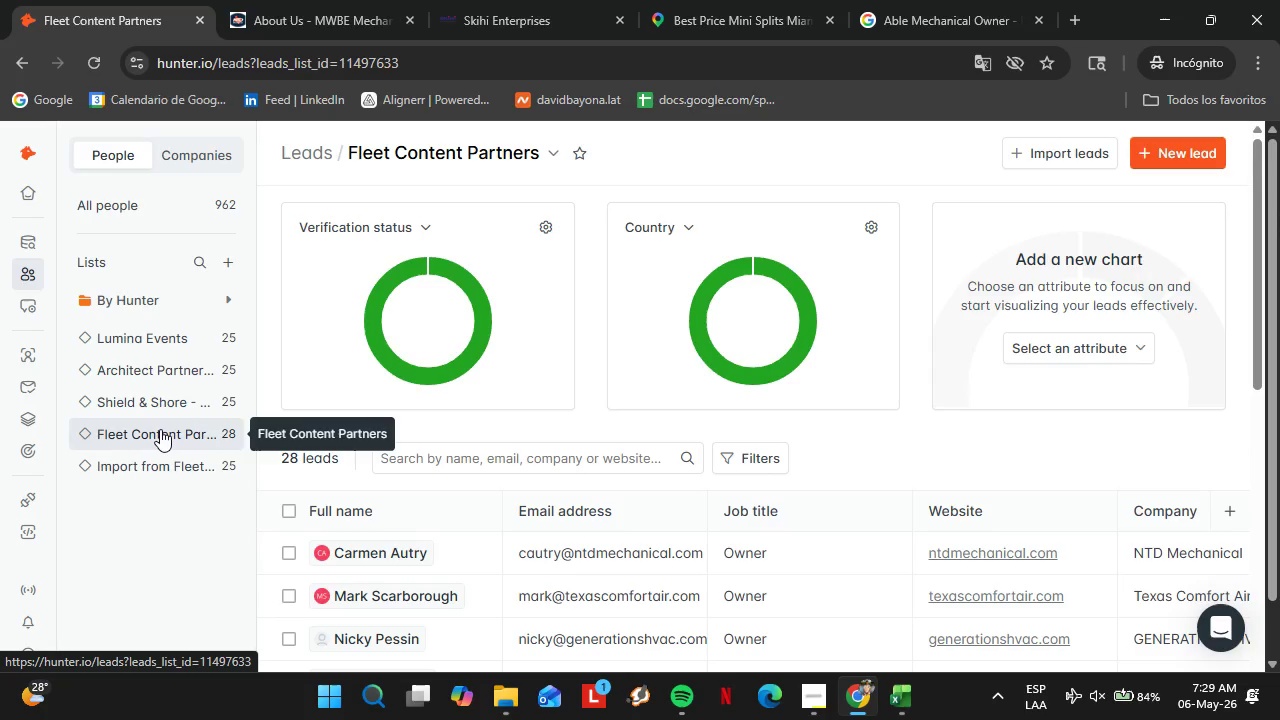 
wait(144.91)
 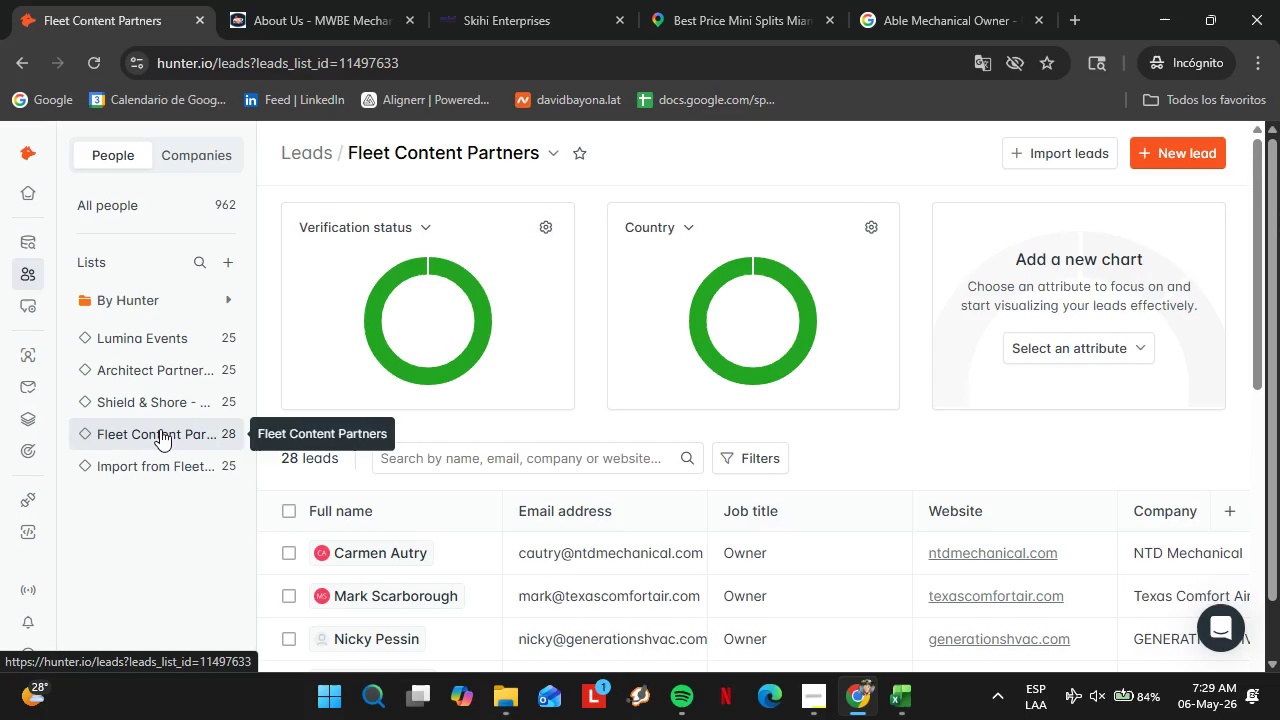 
scroll: coordinate [651, 504], scroll_direction: down, amount: 13.0
 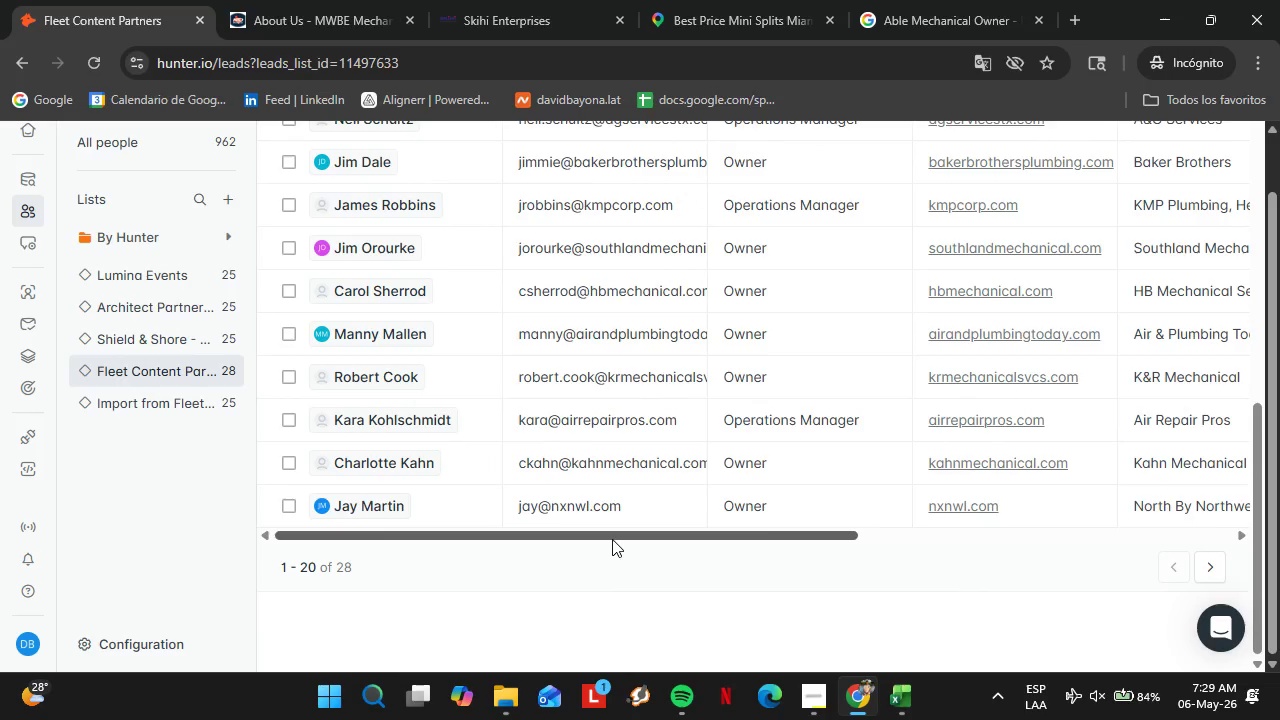 
left_click_drag(start_coordinate=[612, 539], to_coordinate=[1019, 535])
 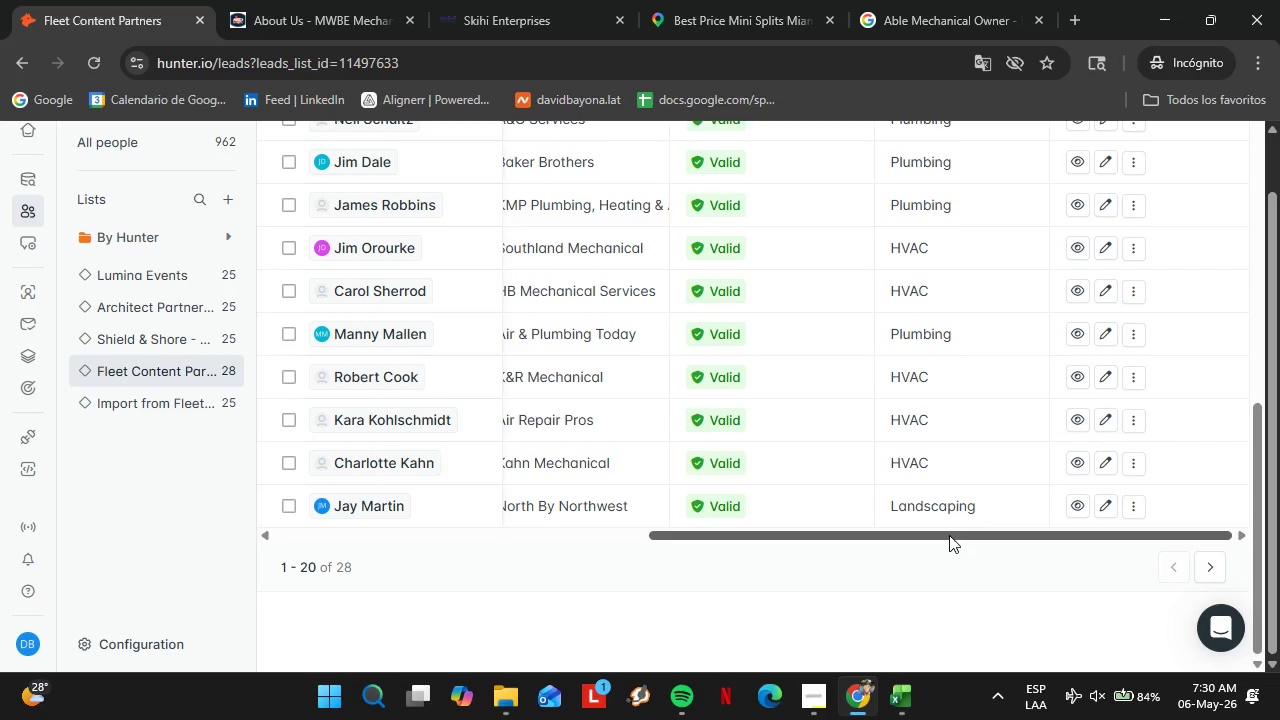 
wait(68.58)
 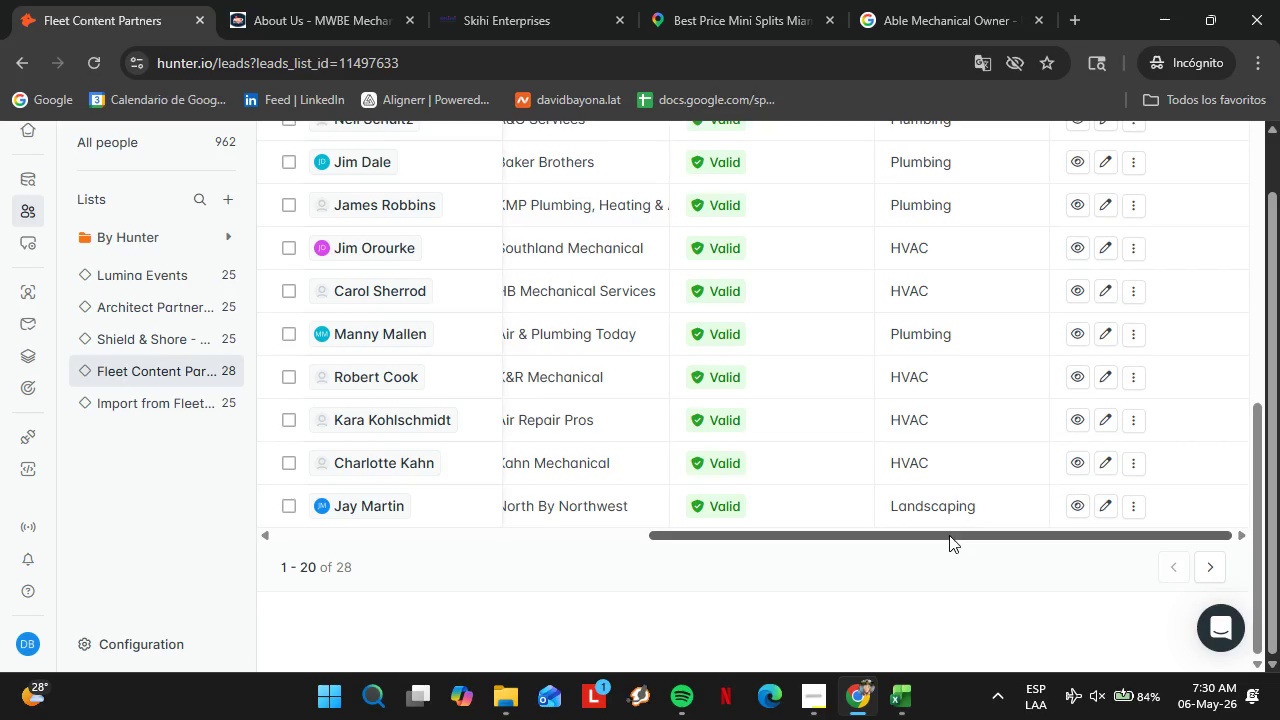 
scroll: coordinate [814, 496], scroll_direction: up, amount: 7.0
 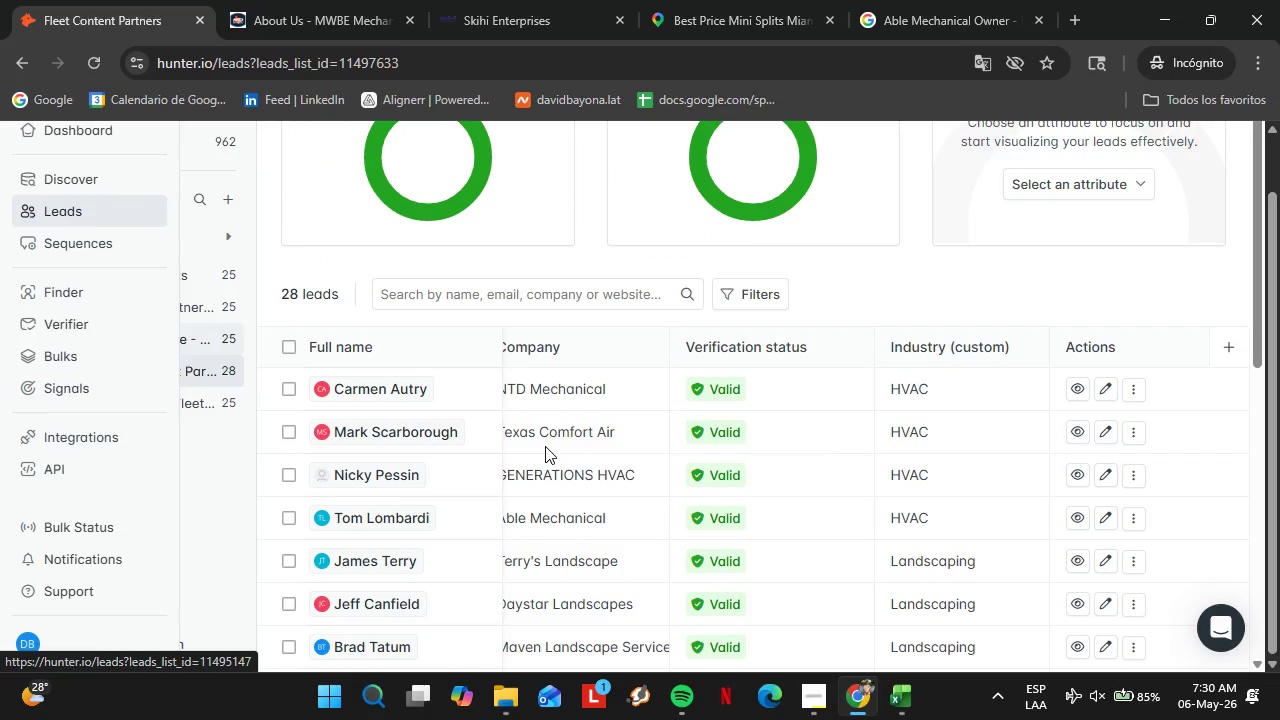 
left_click([821, 695])